 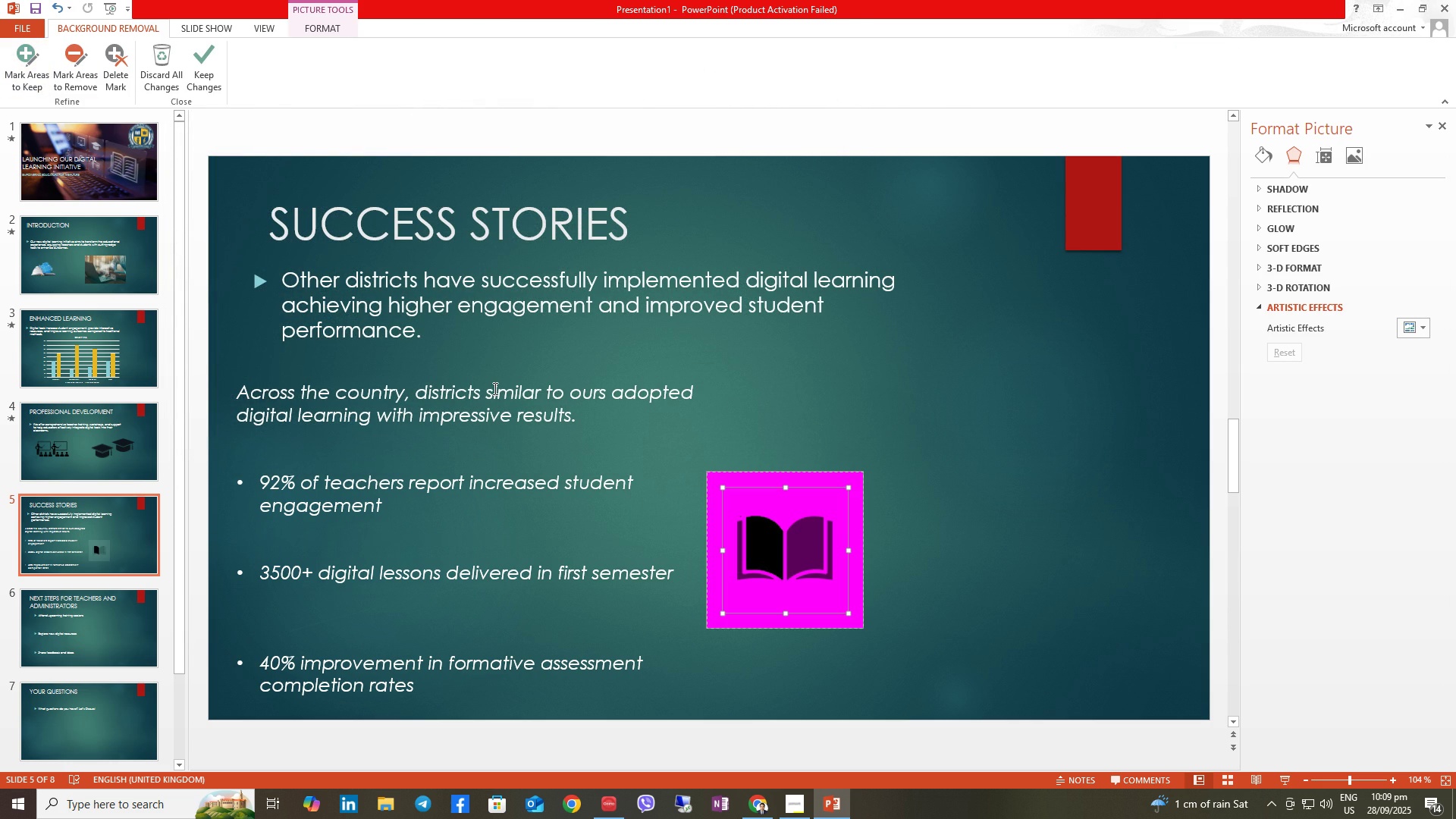 
left_click([18, 56])
 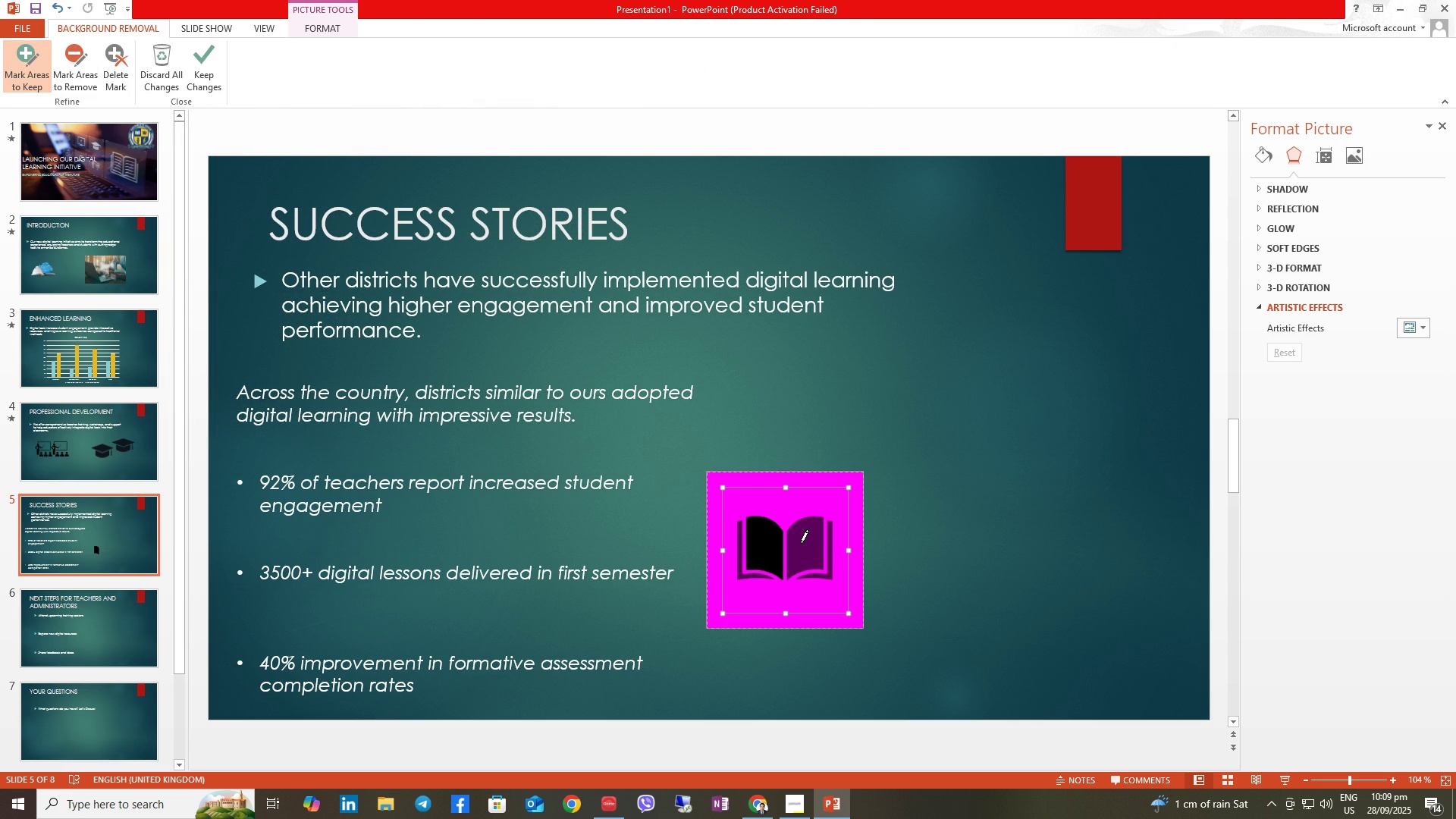 
left_click([801, 544])
 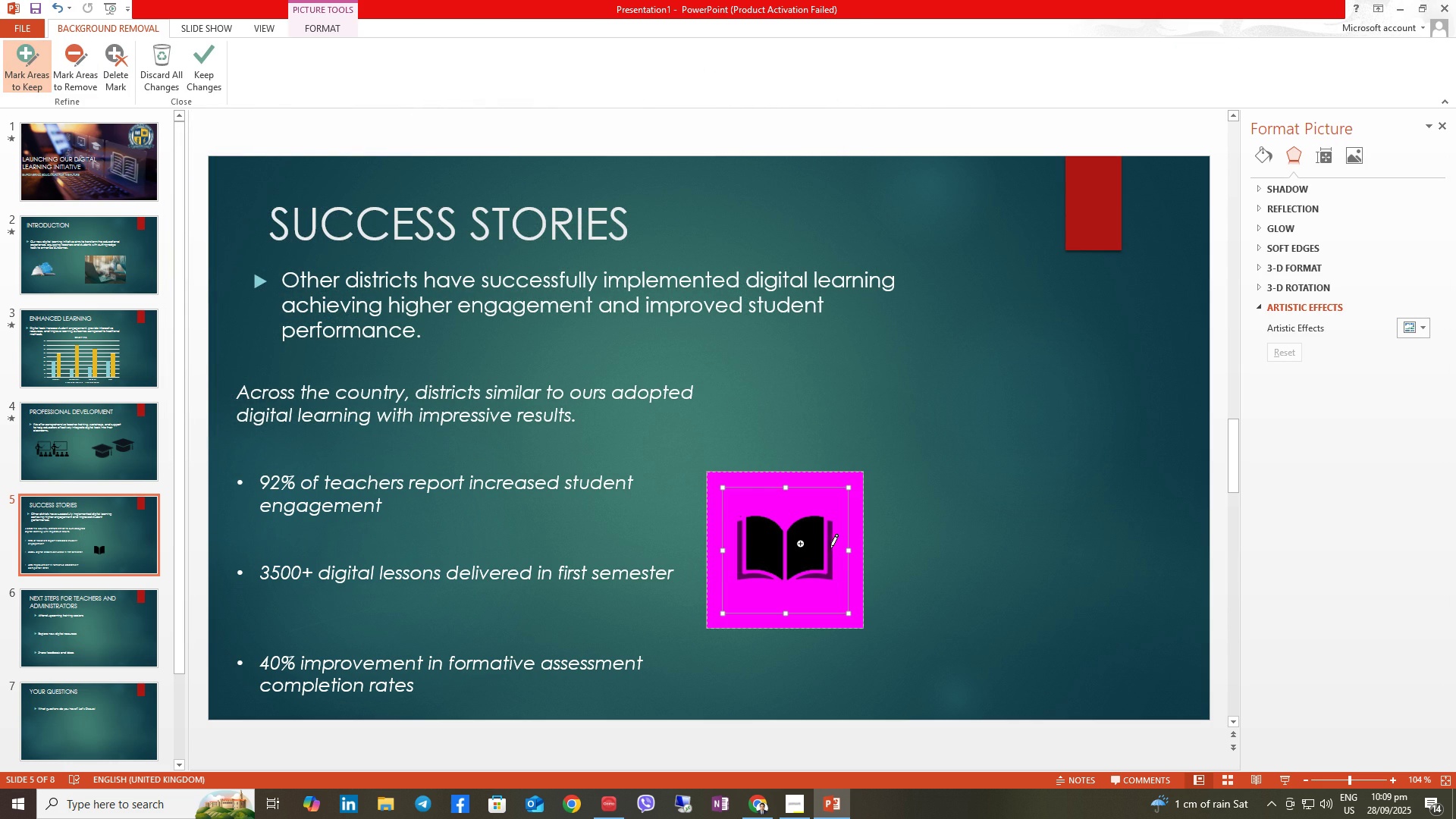 
left_click([830, 548])
 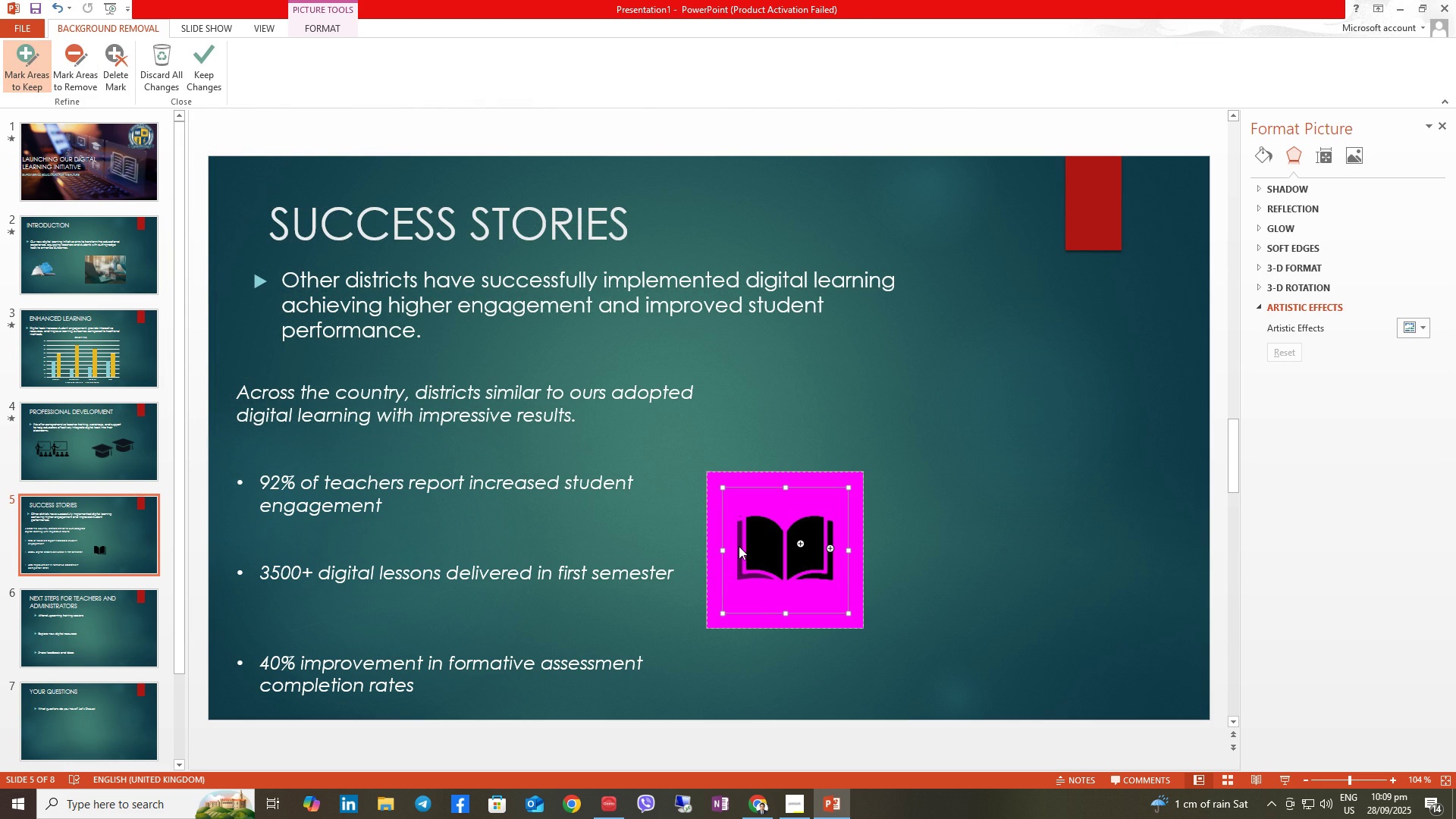 
left_click([739, 546])
 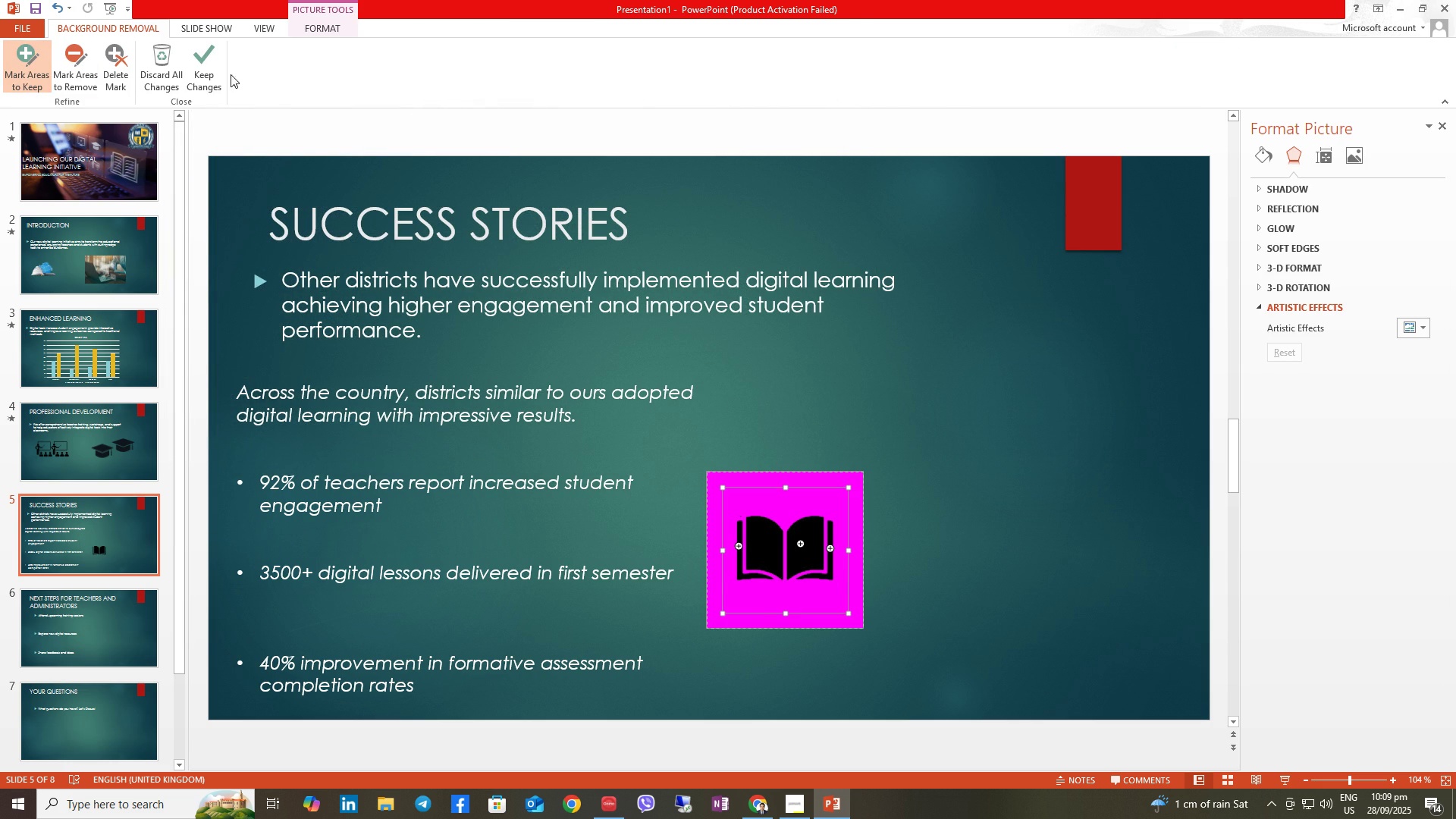 
left_click([205, 68])